 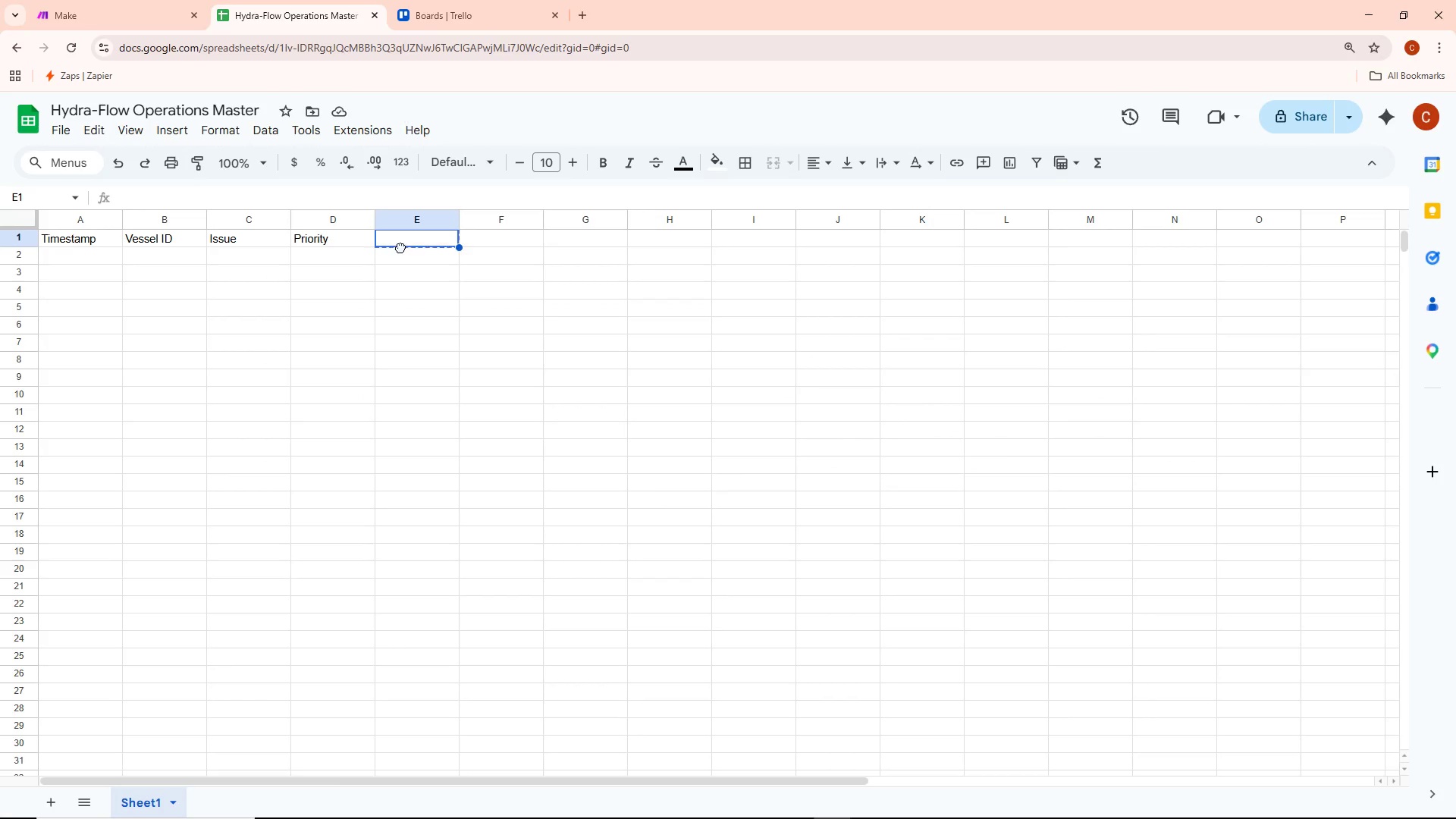 
triple_click([400, 247])
 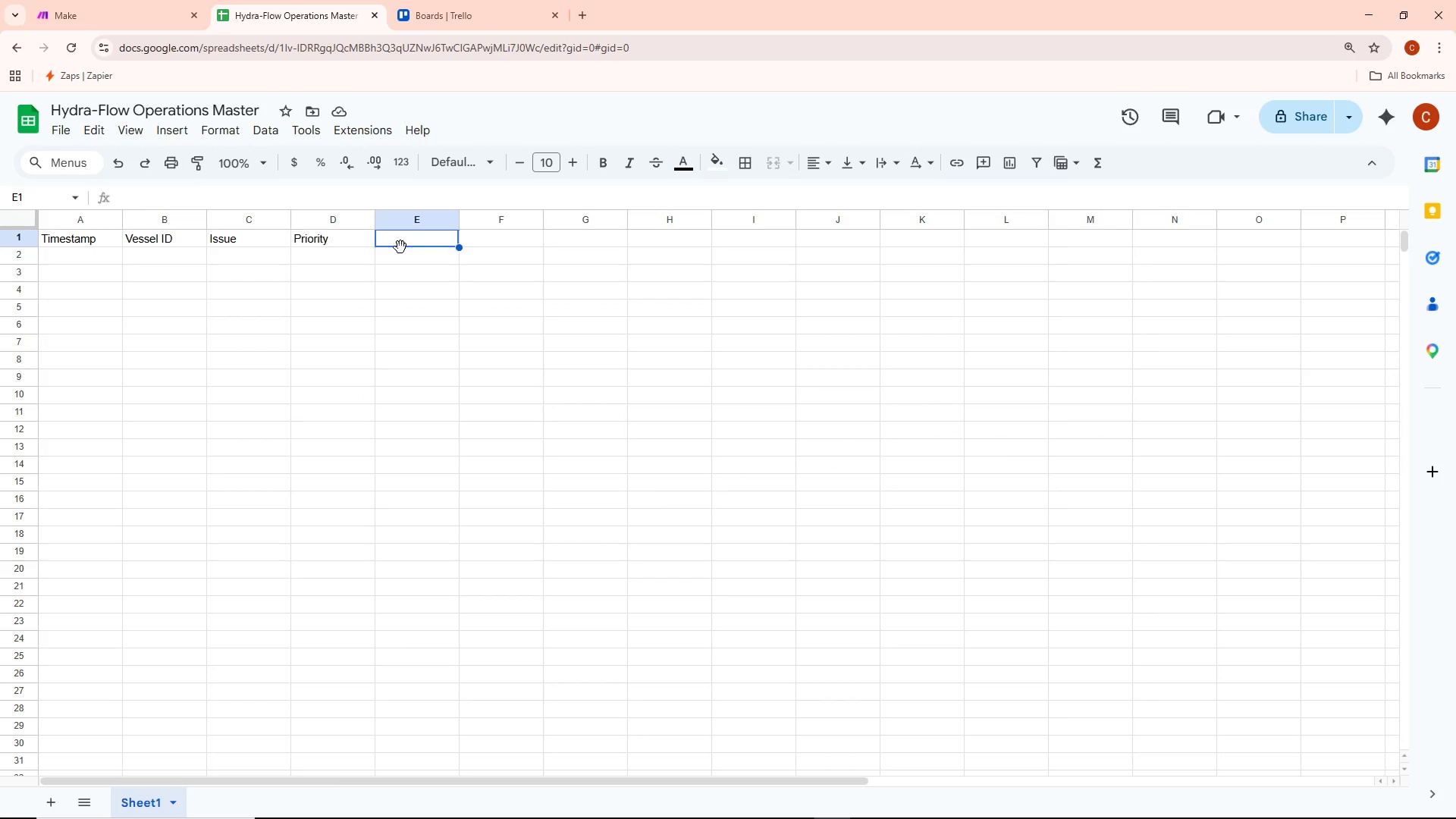 
triple_click([400, 247])
 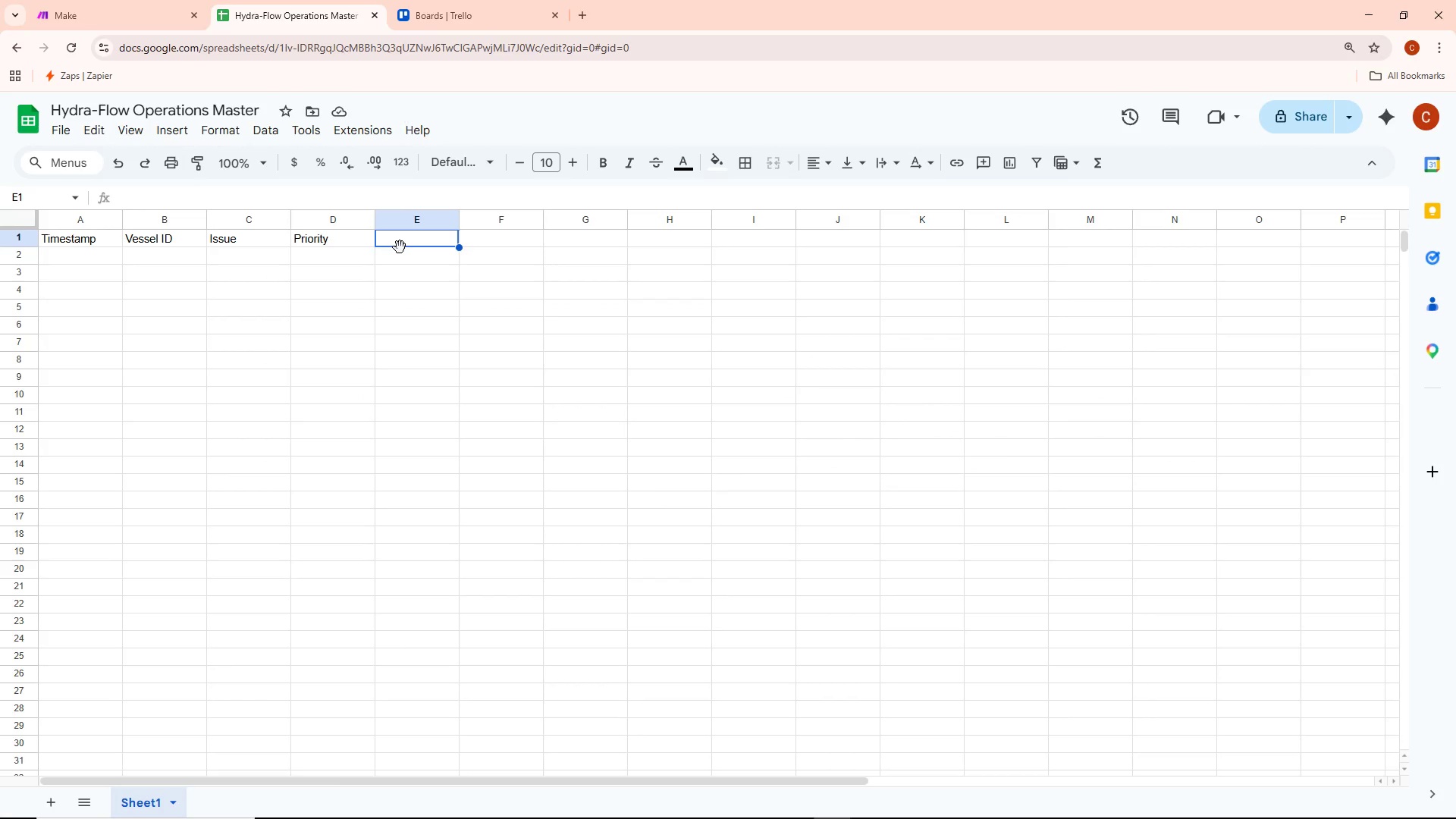 
triple_click([399, 246])
 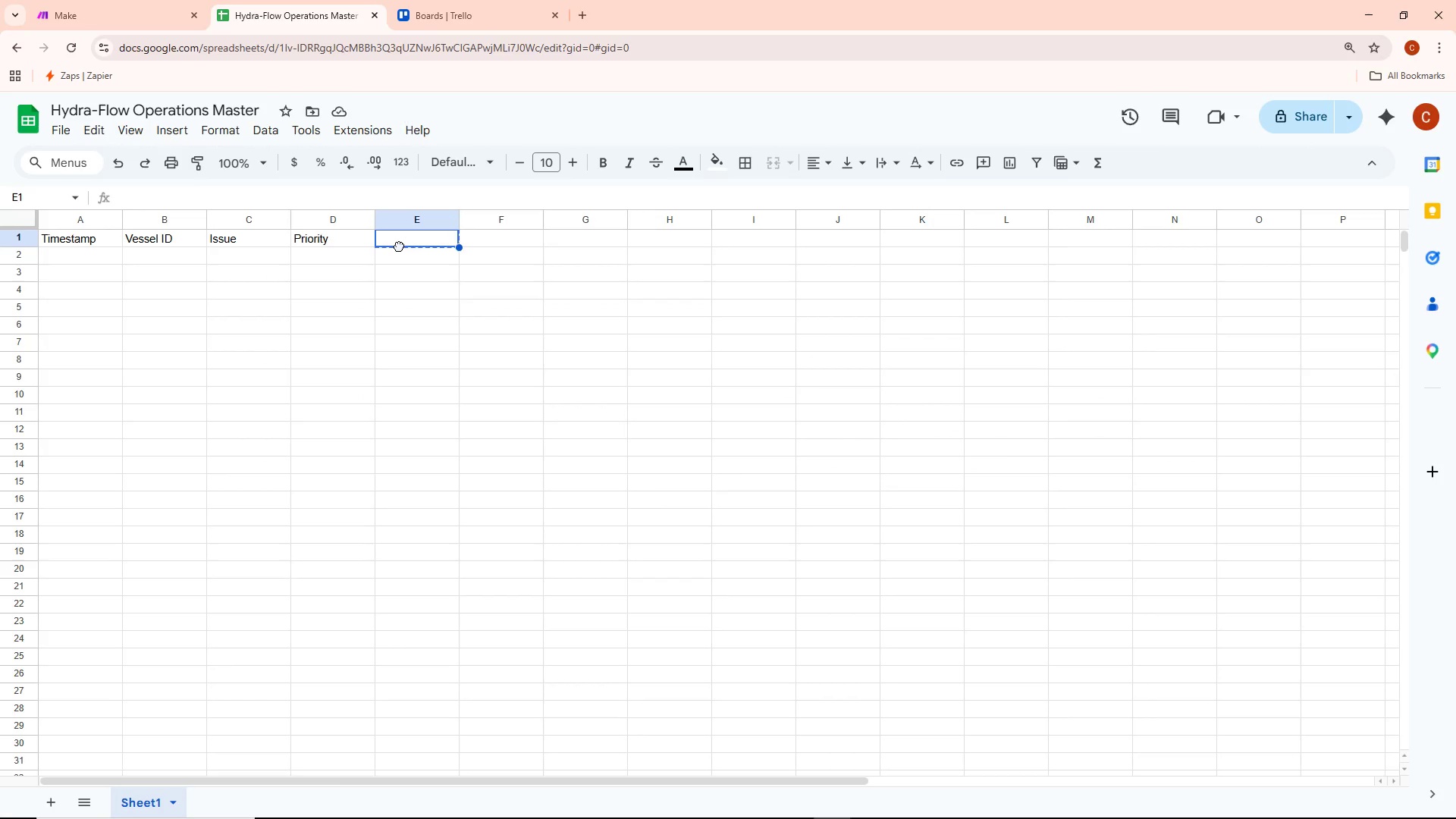 
triple_click([399, 246])
 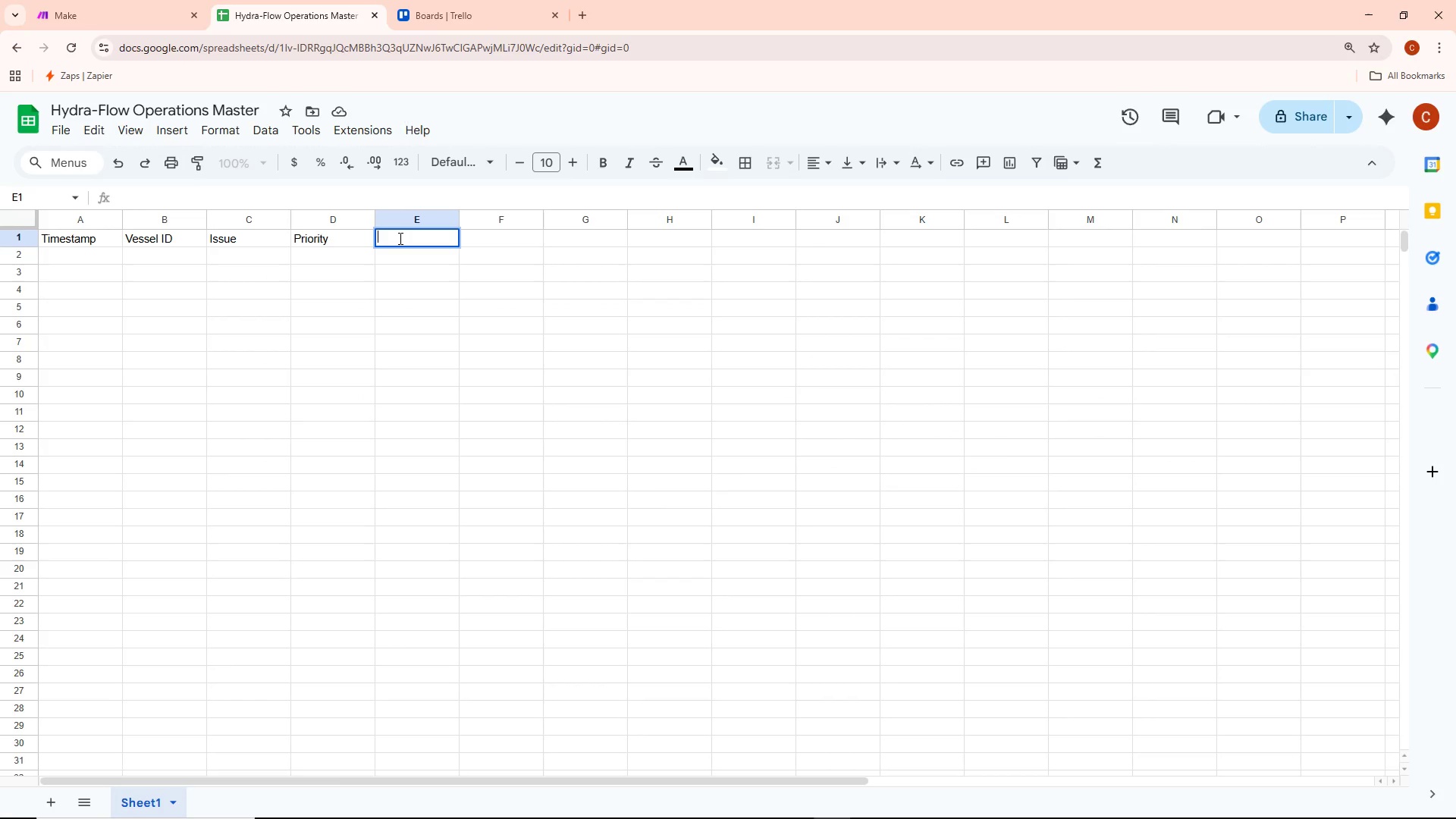 
wait(9.45)
 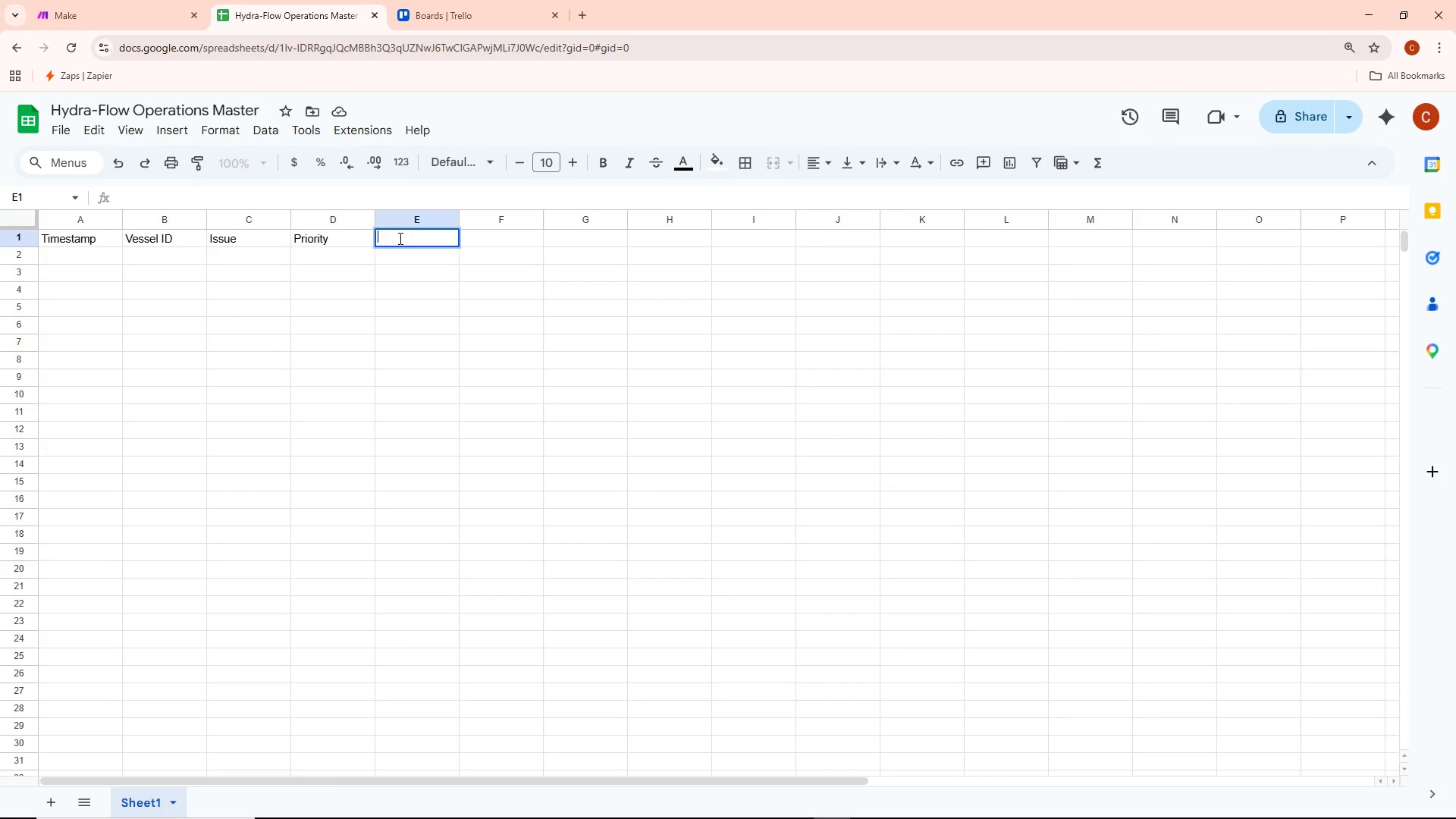 
type(Tecg)
key(Backspace)
type(hnician)
 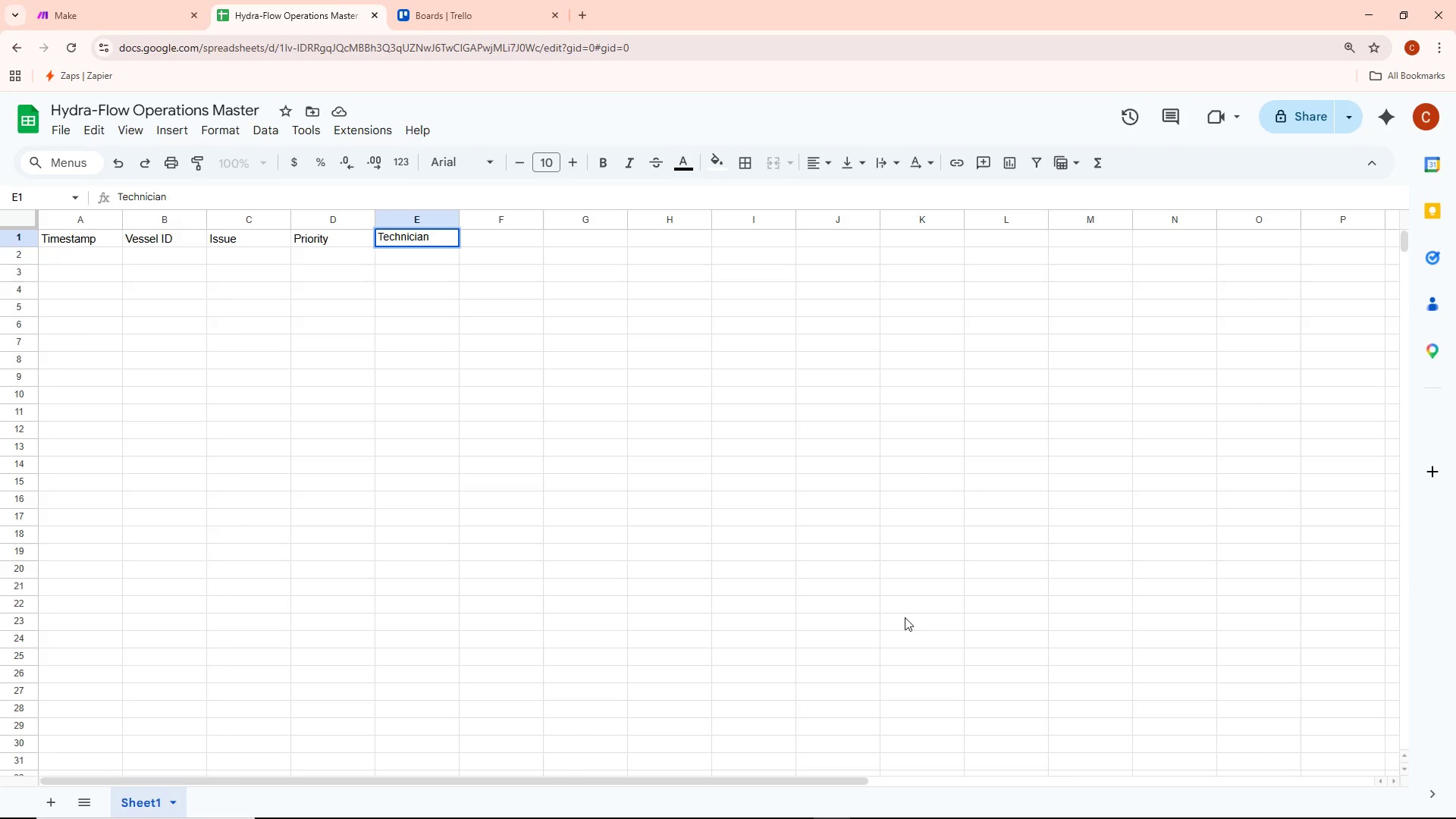 
wait(31.92)
 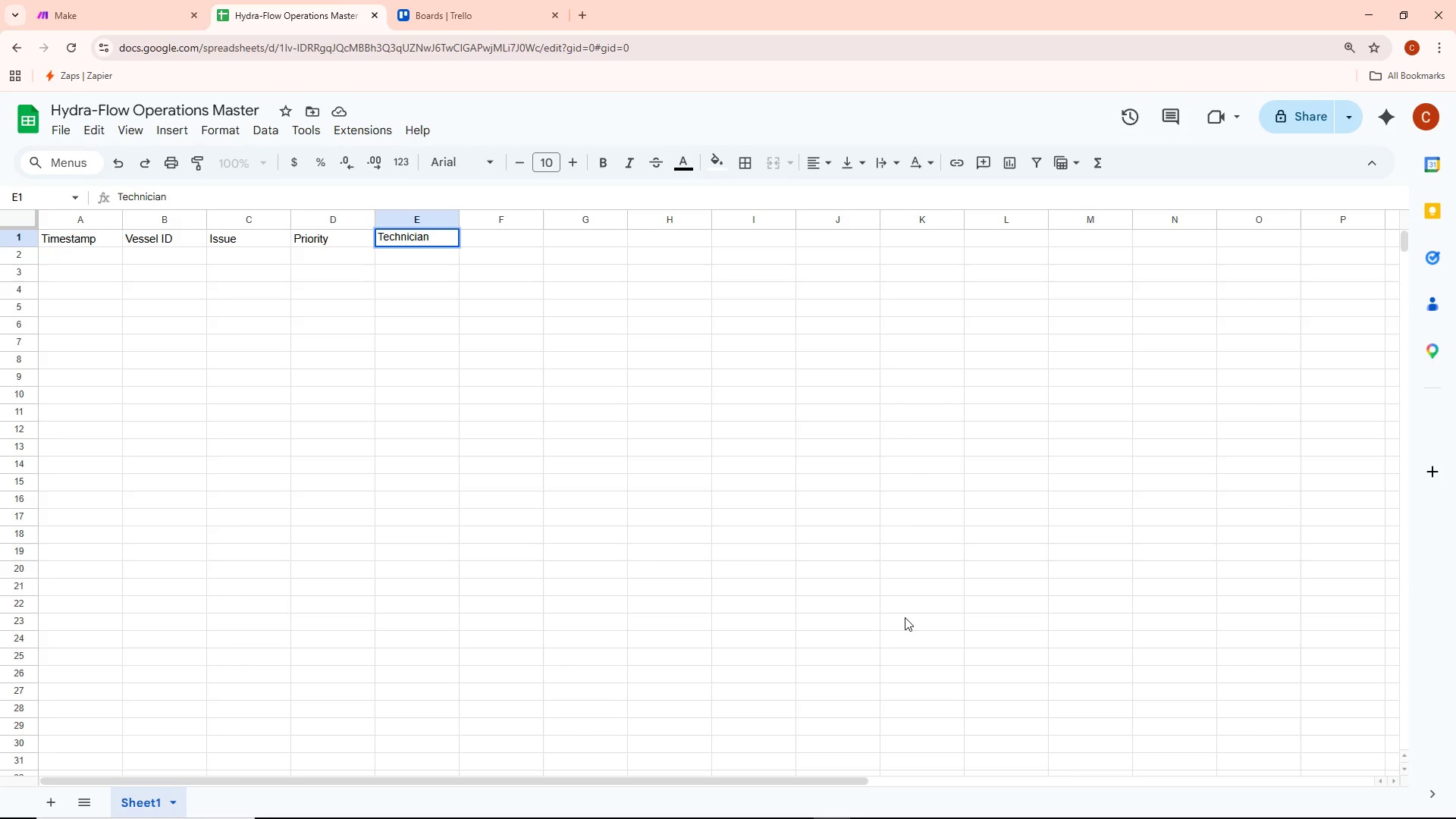 
double_click([520, 408])
 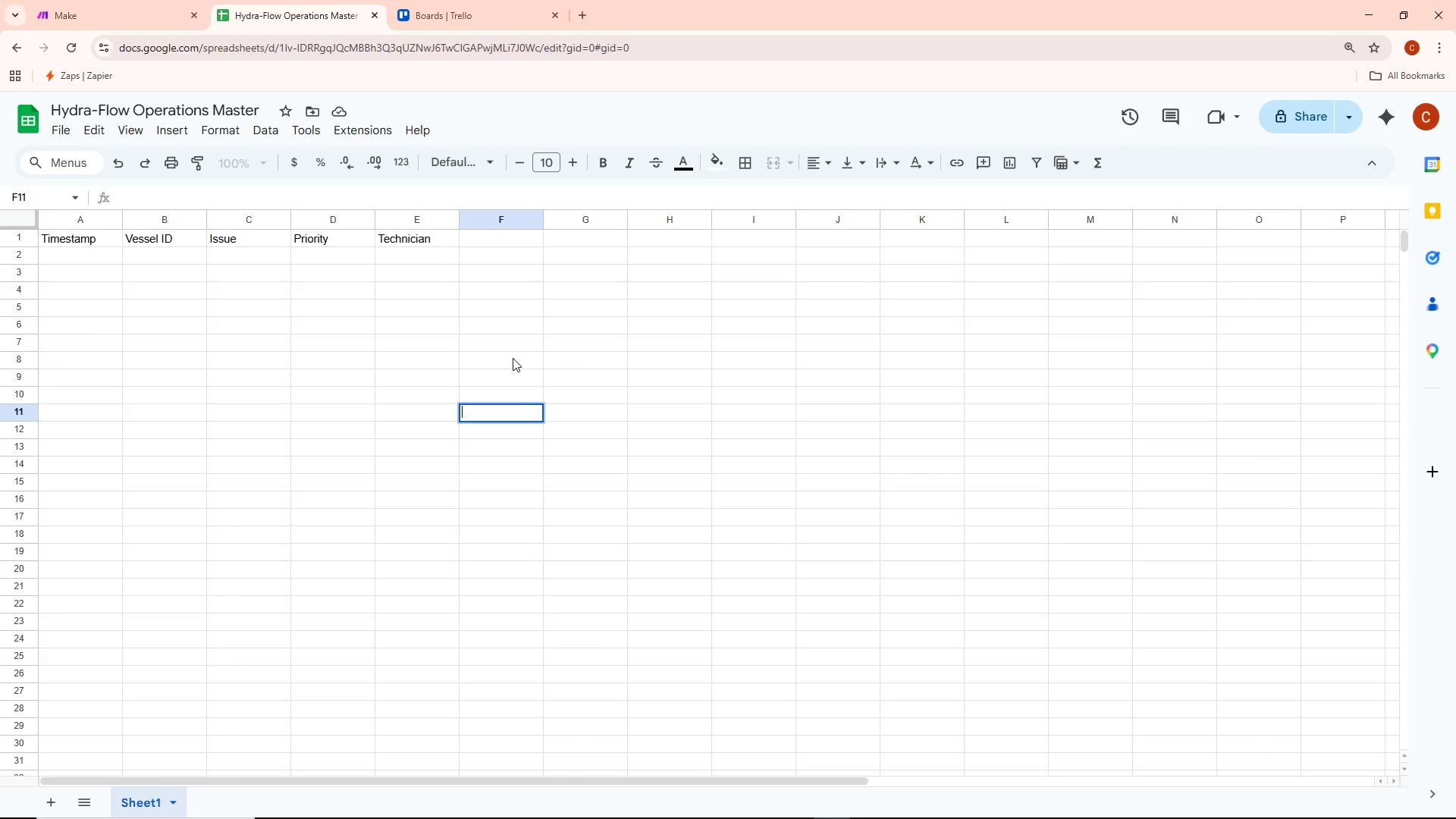 
wait(10.53)
 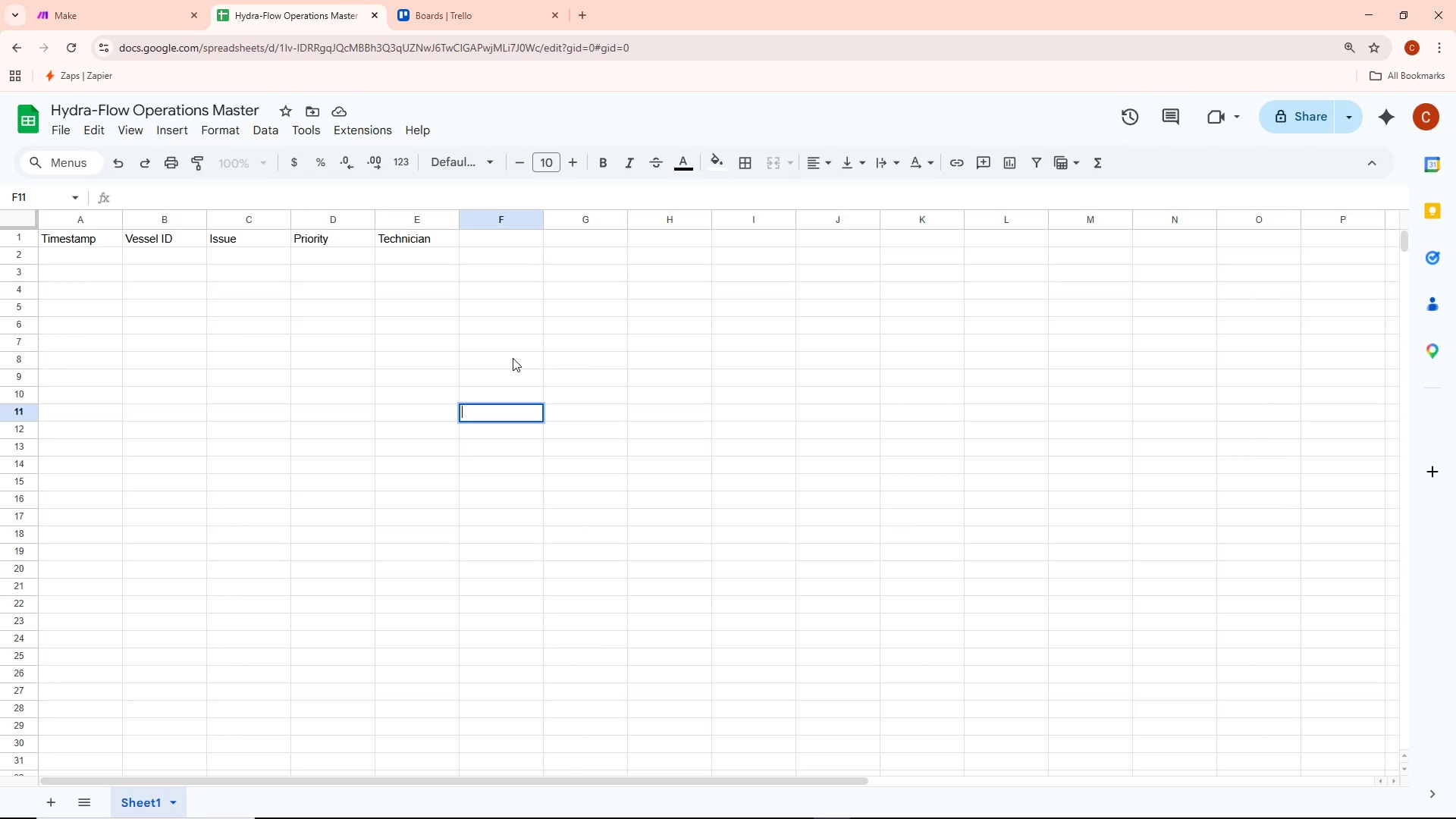 
double_click([476, 244])
 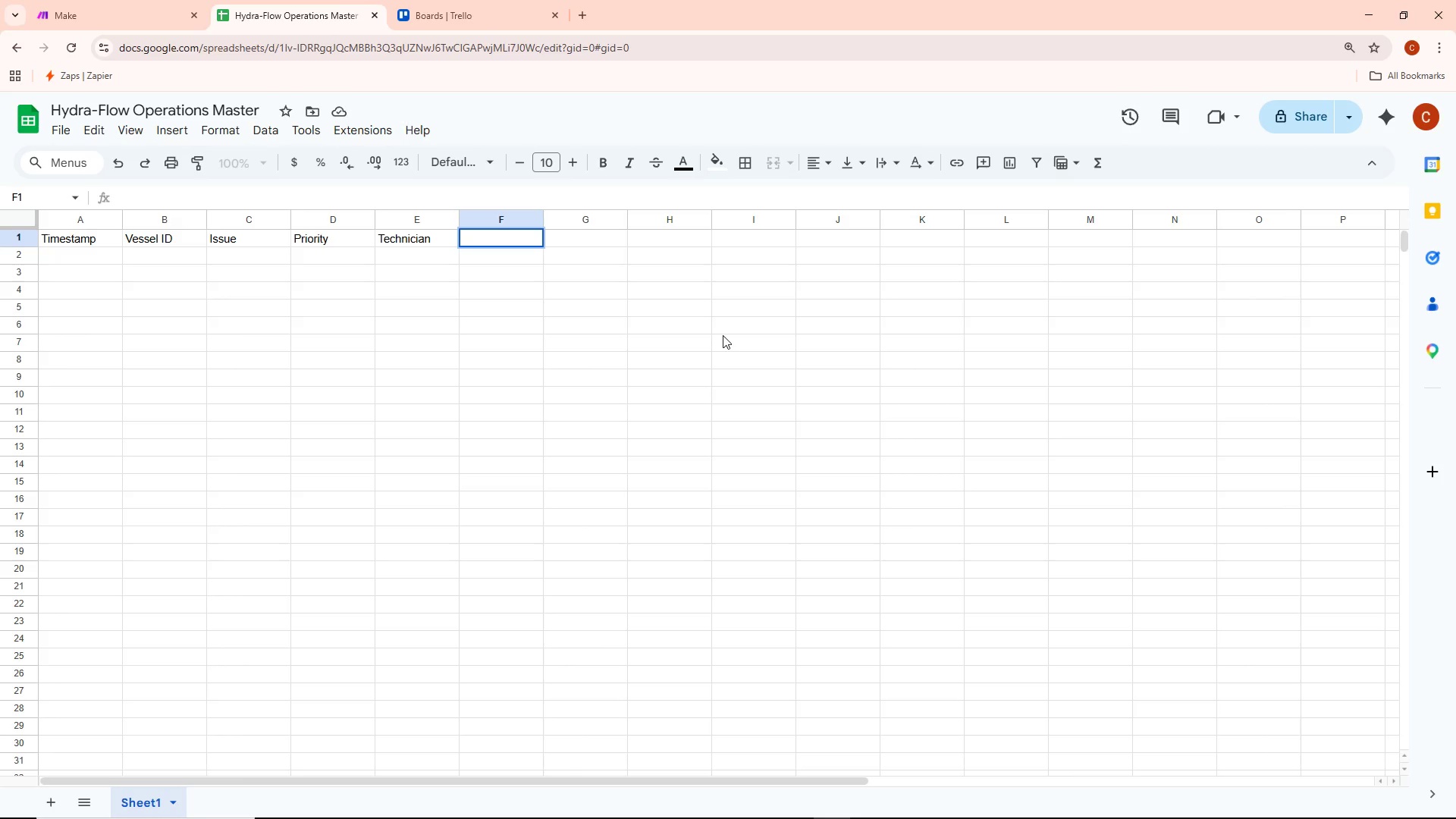 
key(Alt+AltLeft)
 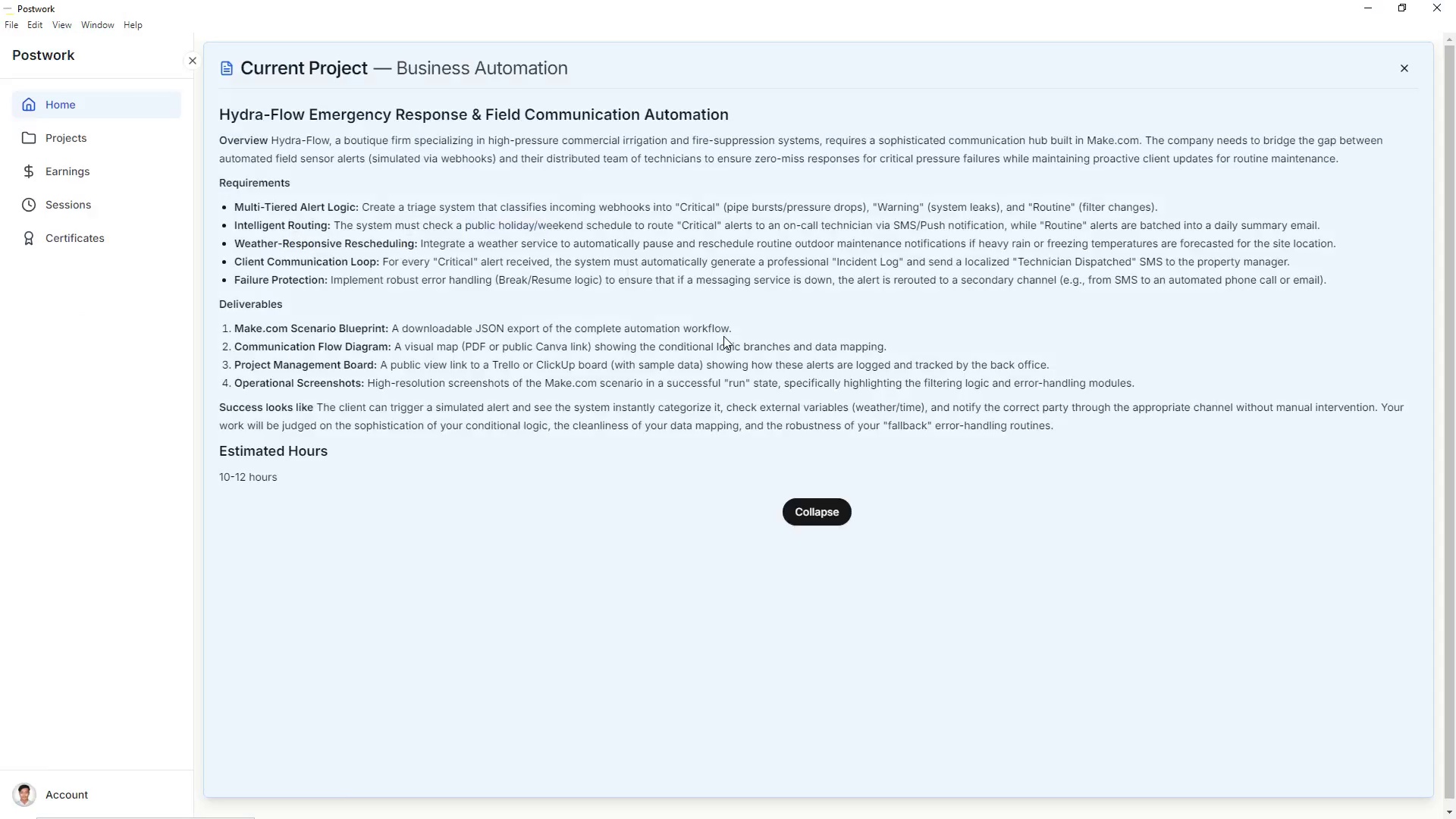 
key(Alt+Tab)